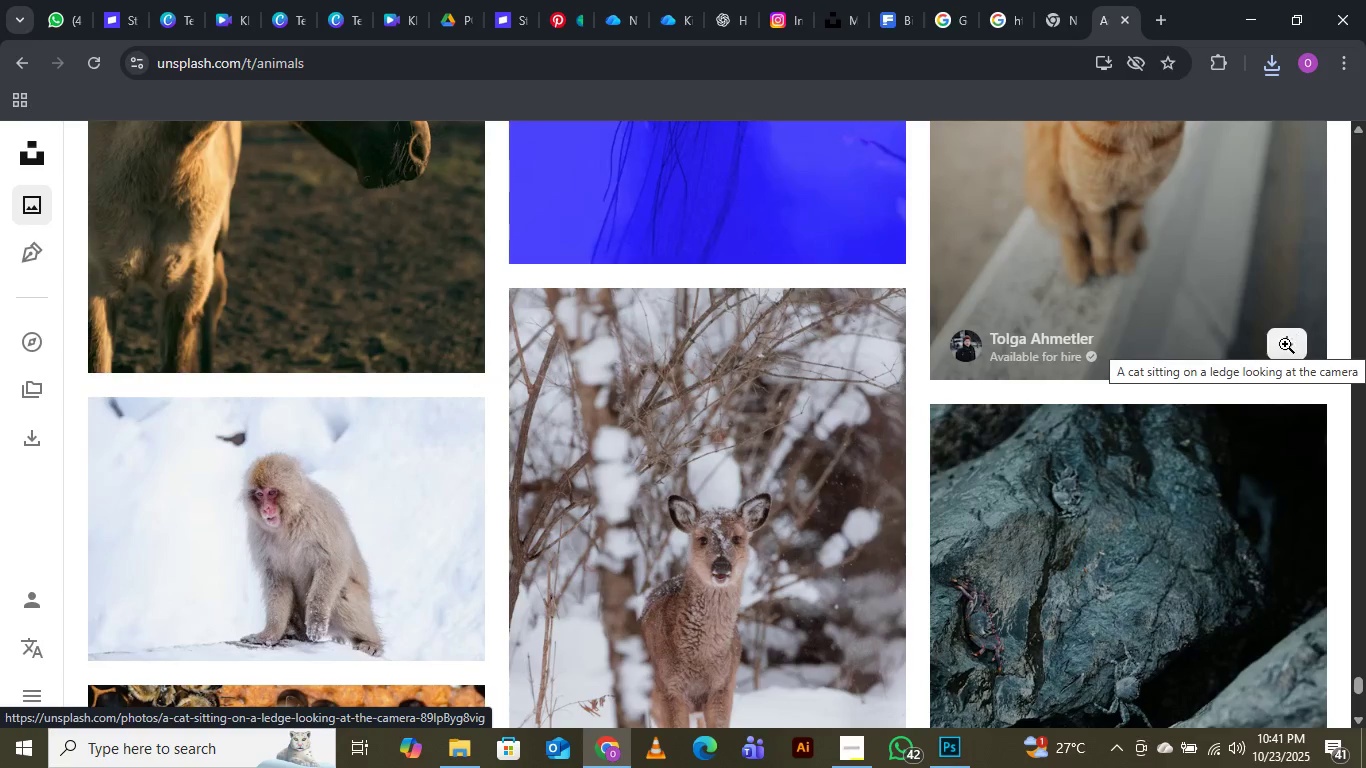 
left_click([1284, 345])
 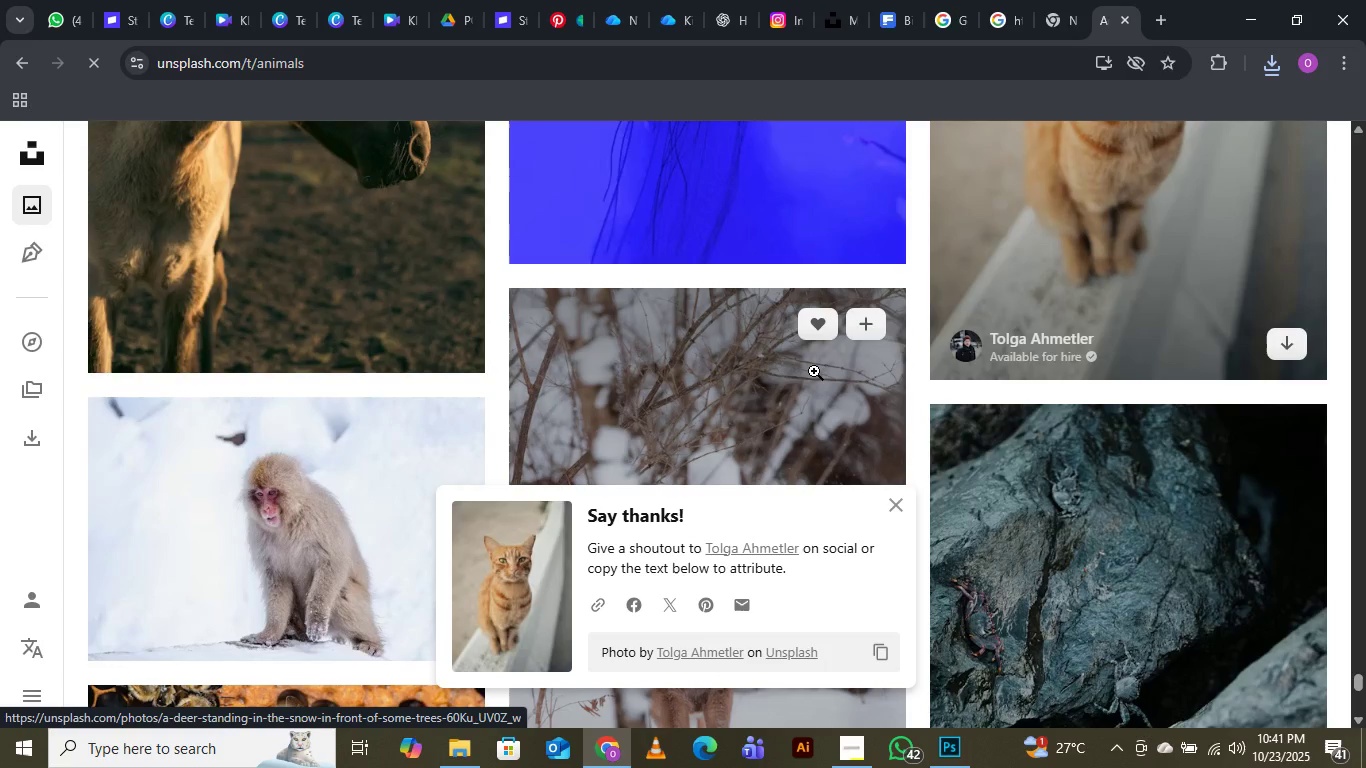 
scroll: coordinate [814, 371], scroll_direction: down, amount: 4.0
 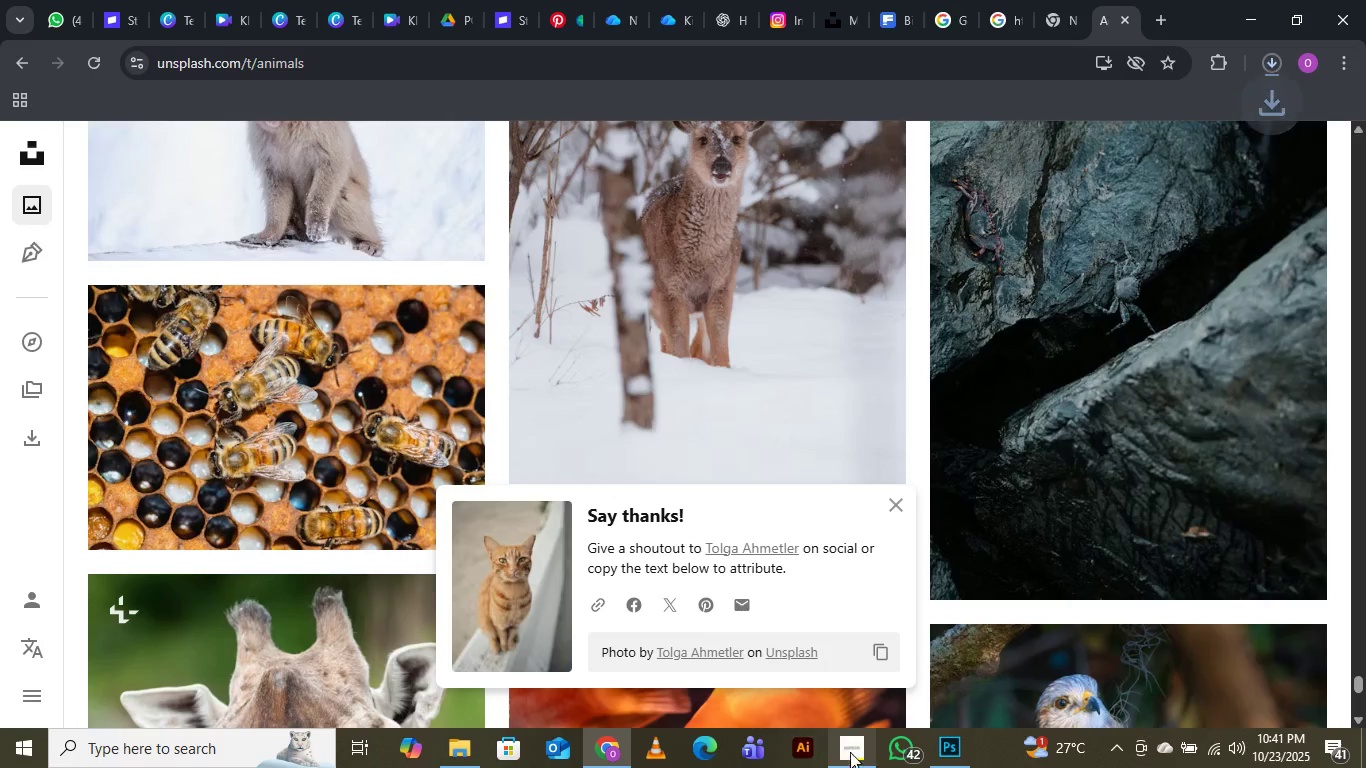 
left_click([856, 758])